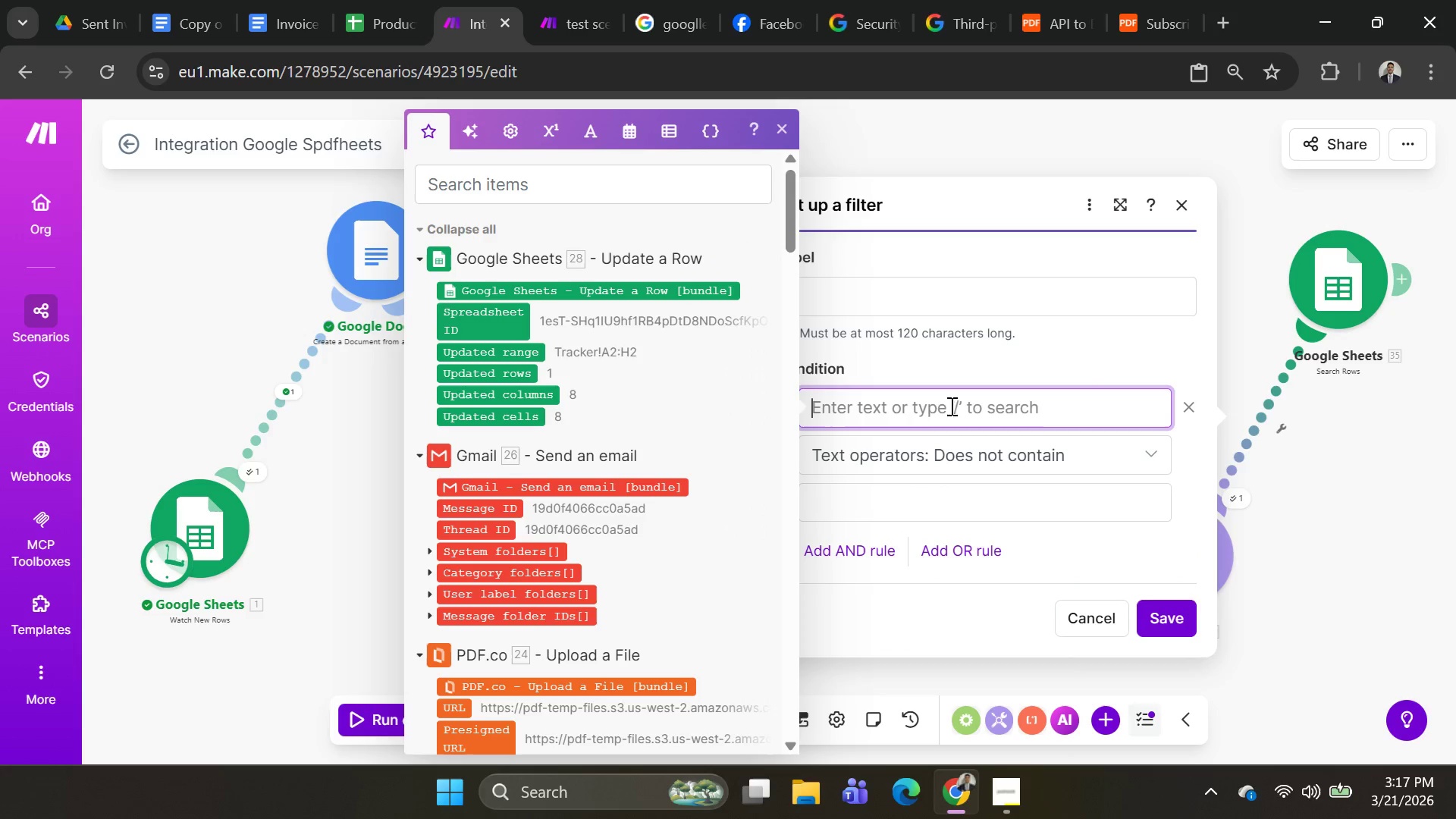 
key(Control+V)
 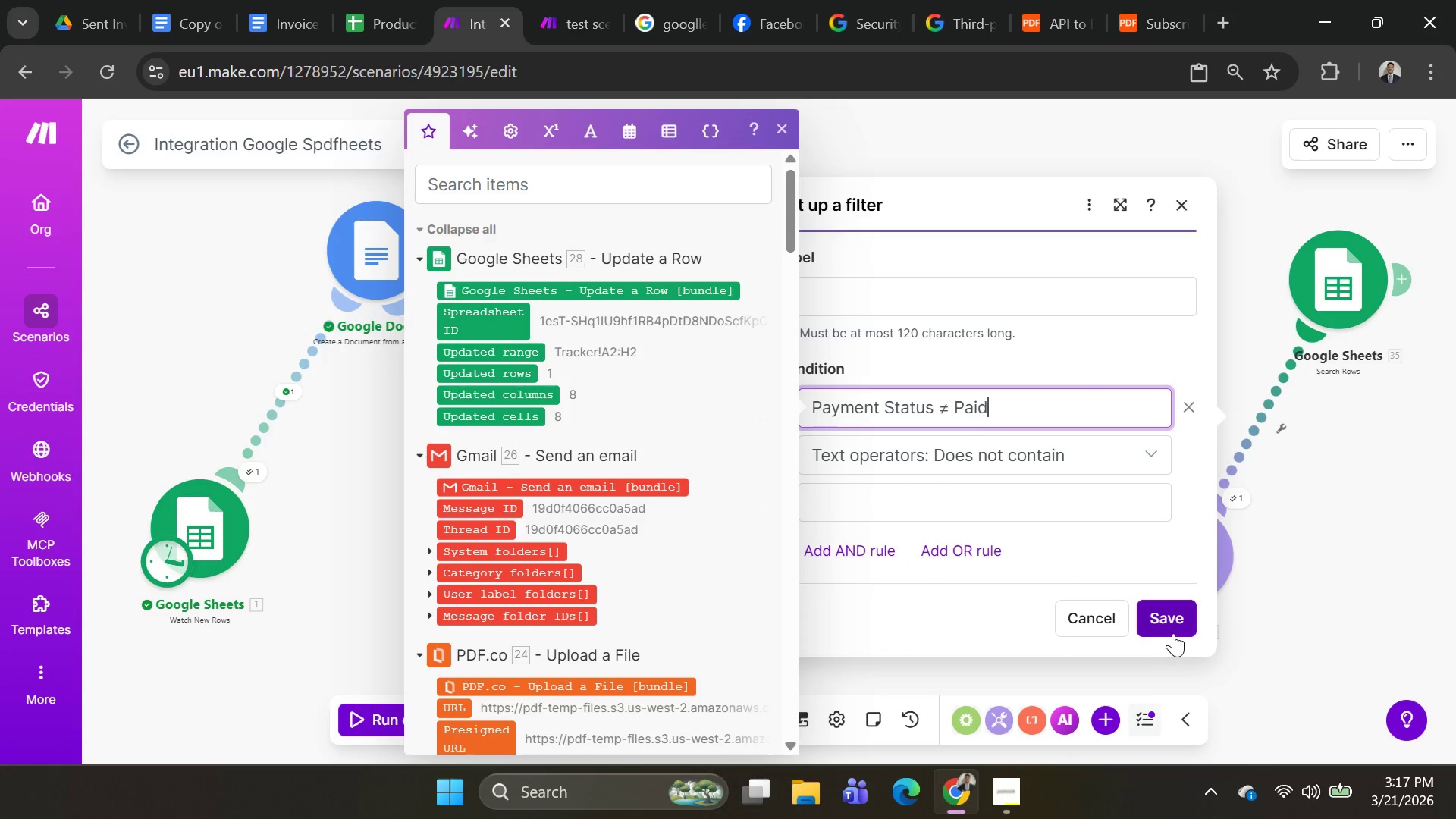 
left_click([1171, 623])
 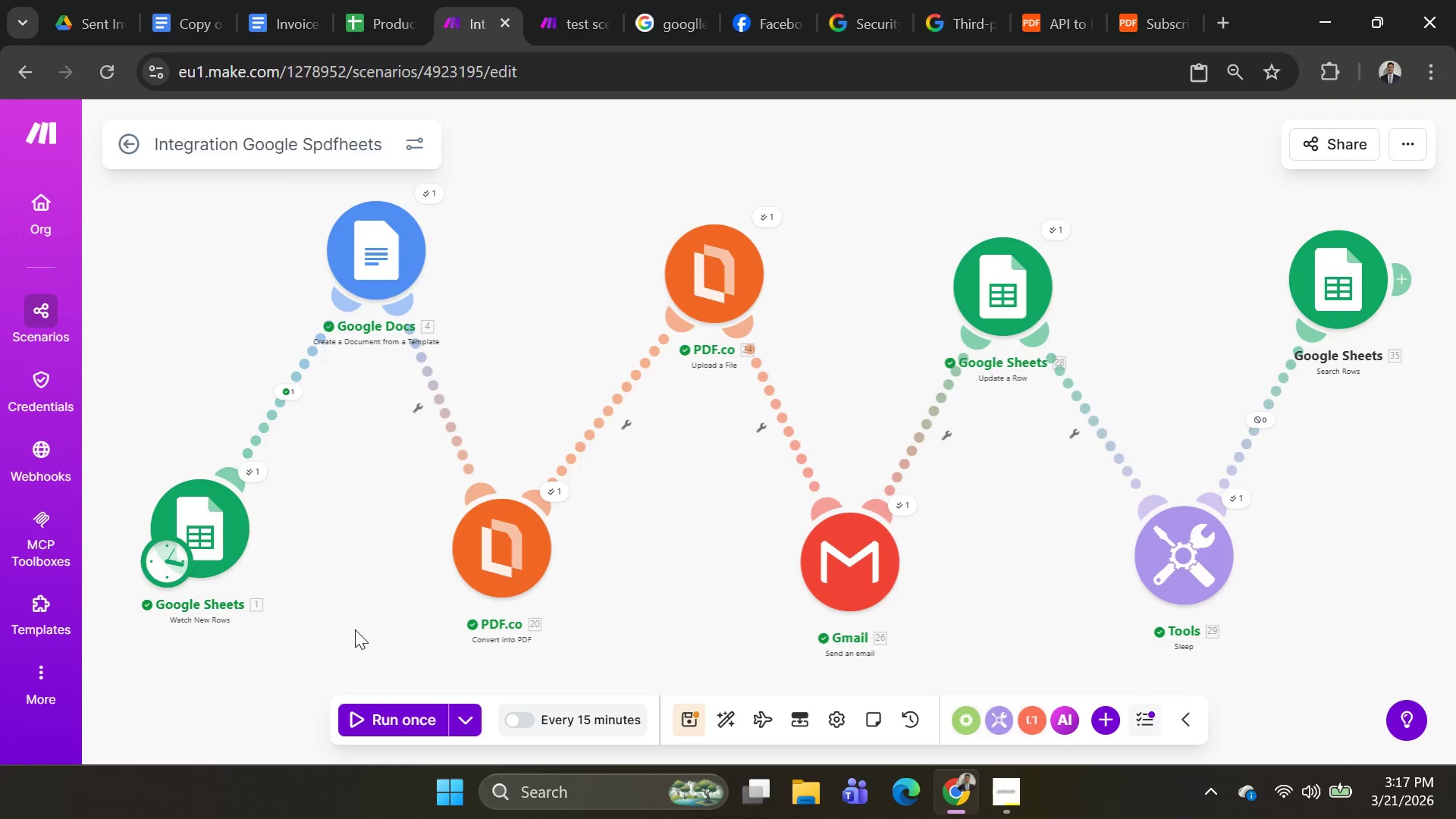 
left_click([443, 711])
 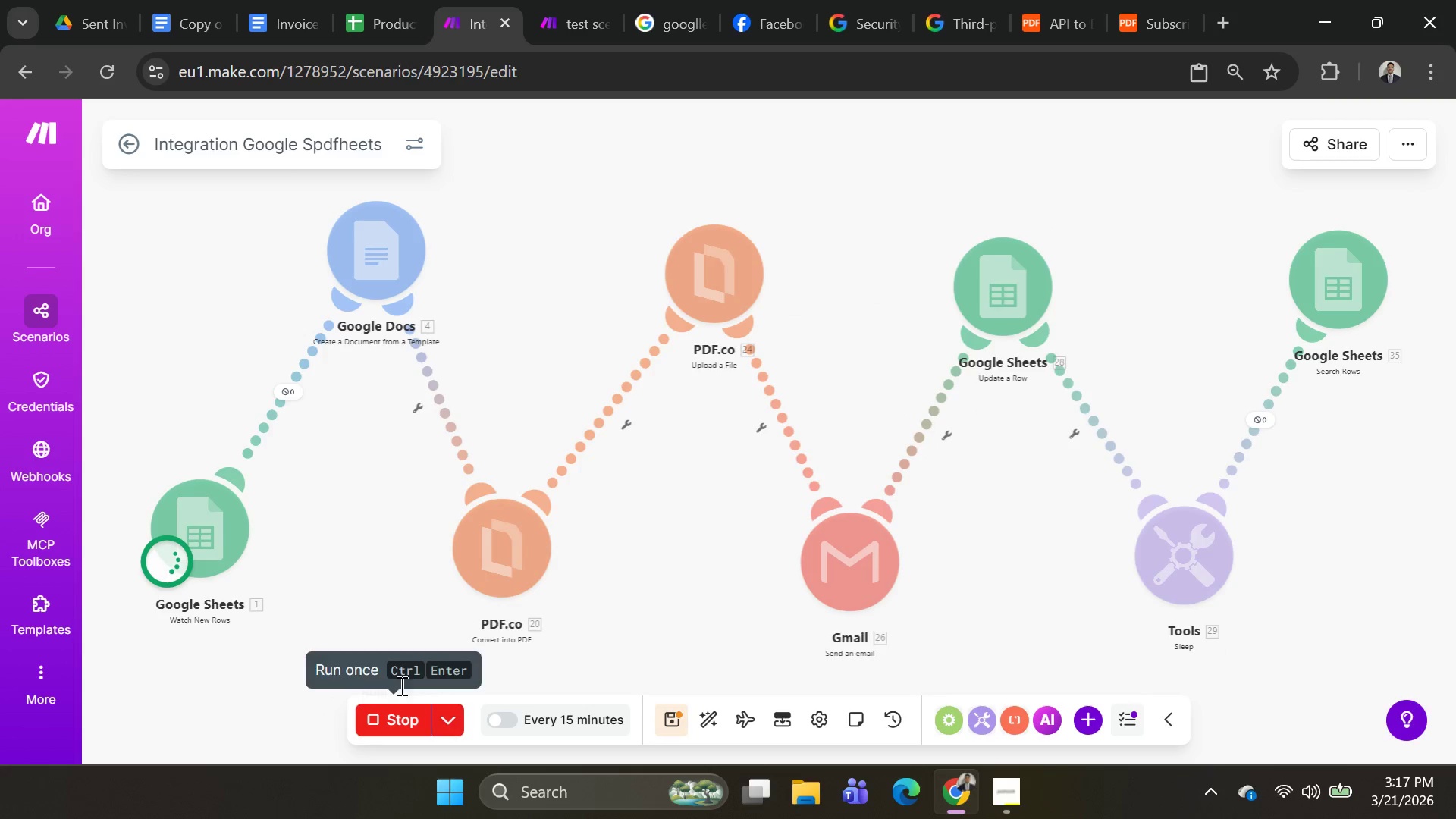 
mouse_move([450, 717])
 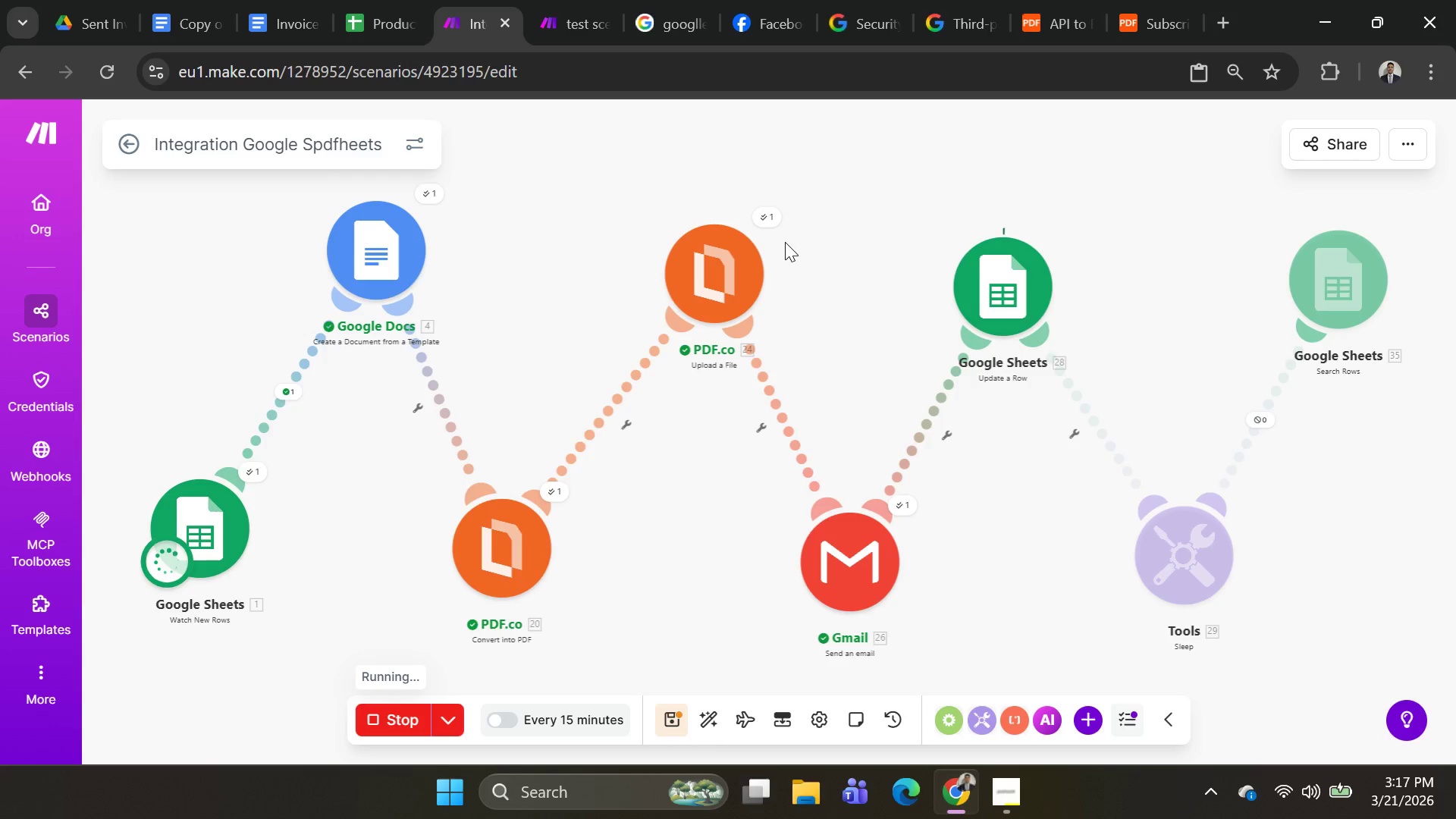 
wait(34.4)
 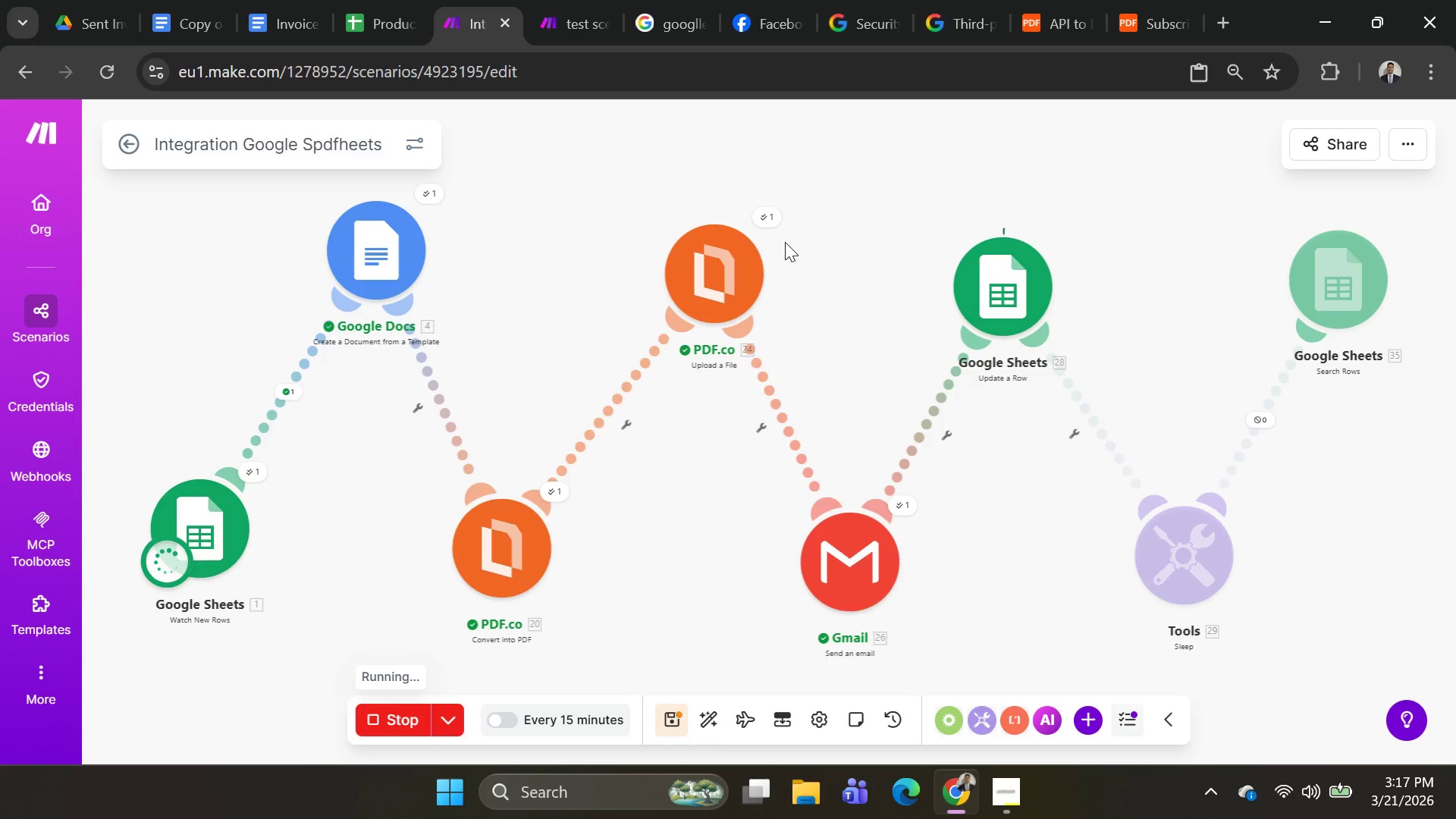 
left_click([1253, 416])
 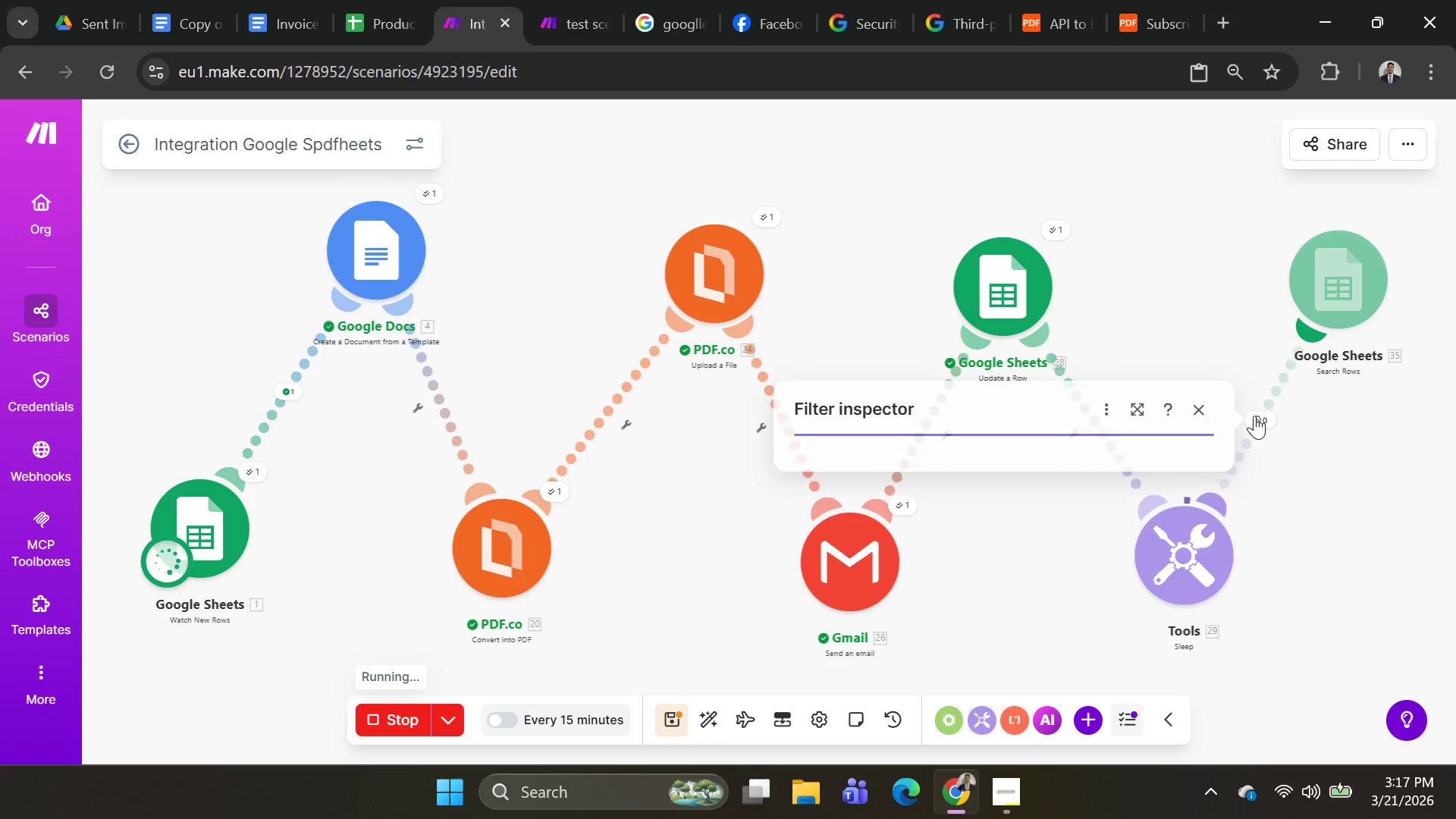 
right_click([1254, 416])
 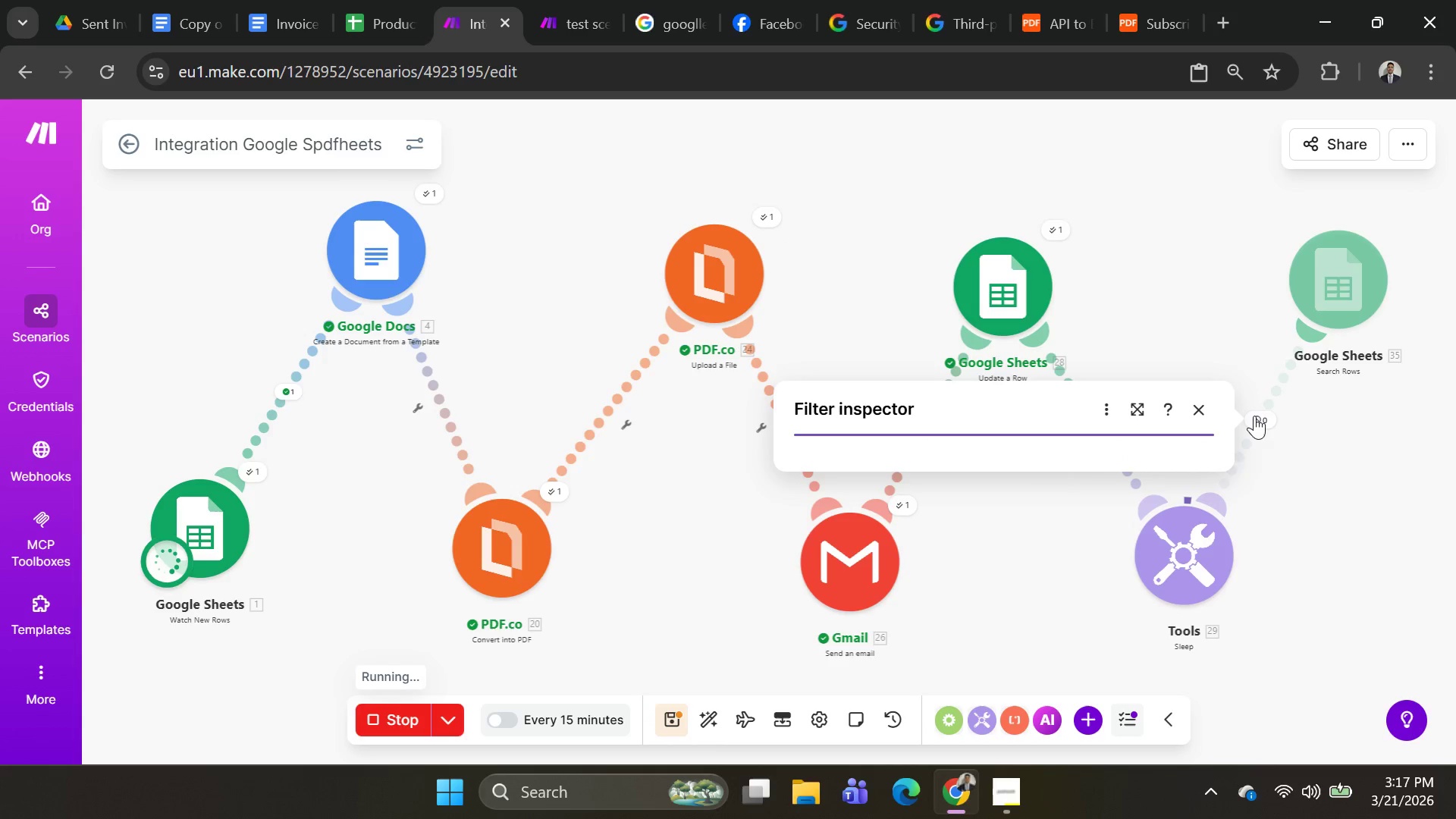 
right_click([1258, 419])
 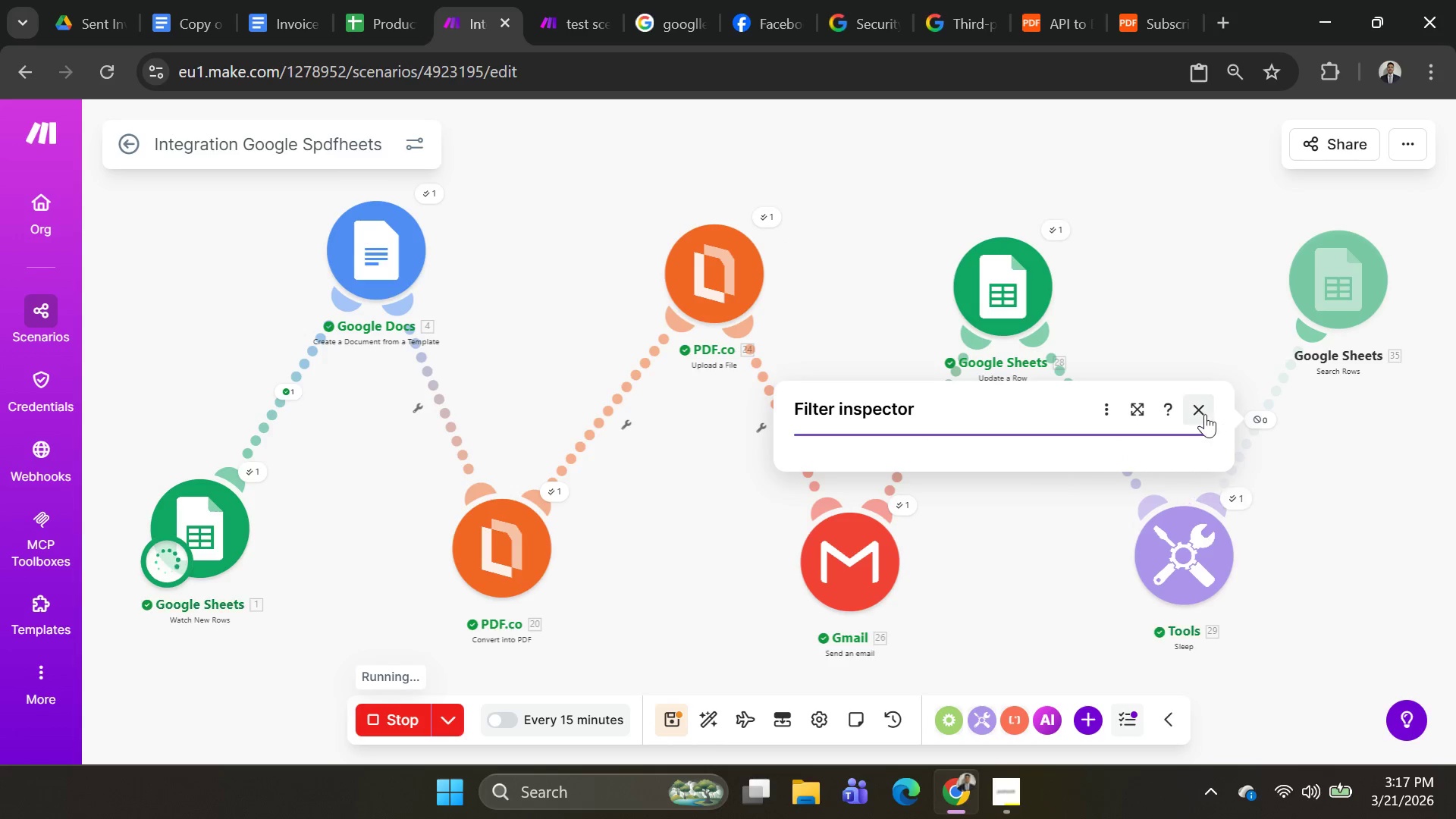 
left_click([1204, 413])
 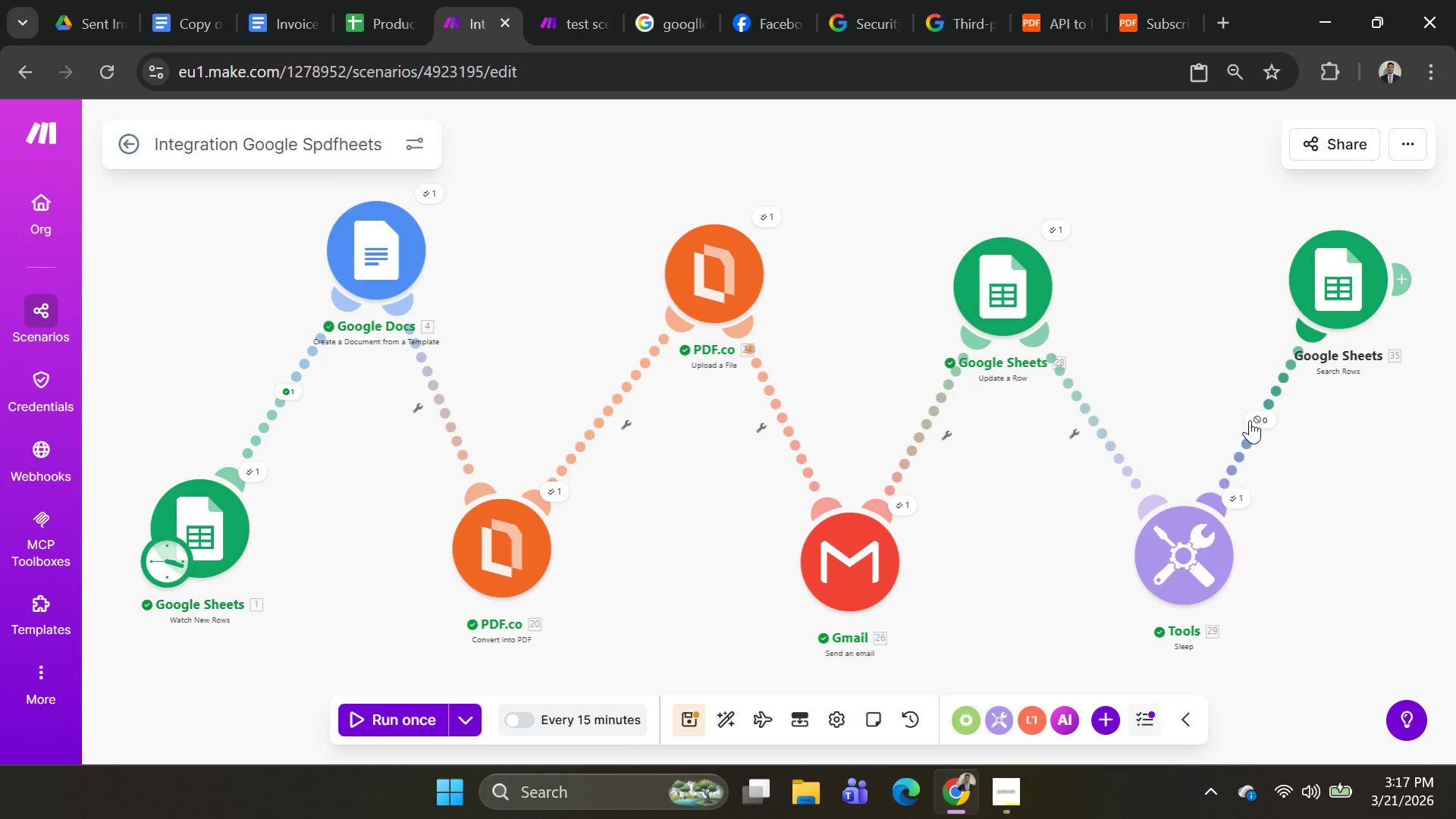 
right_click([1251, 420])
 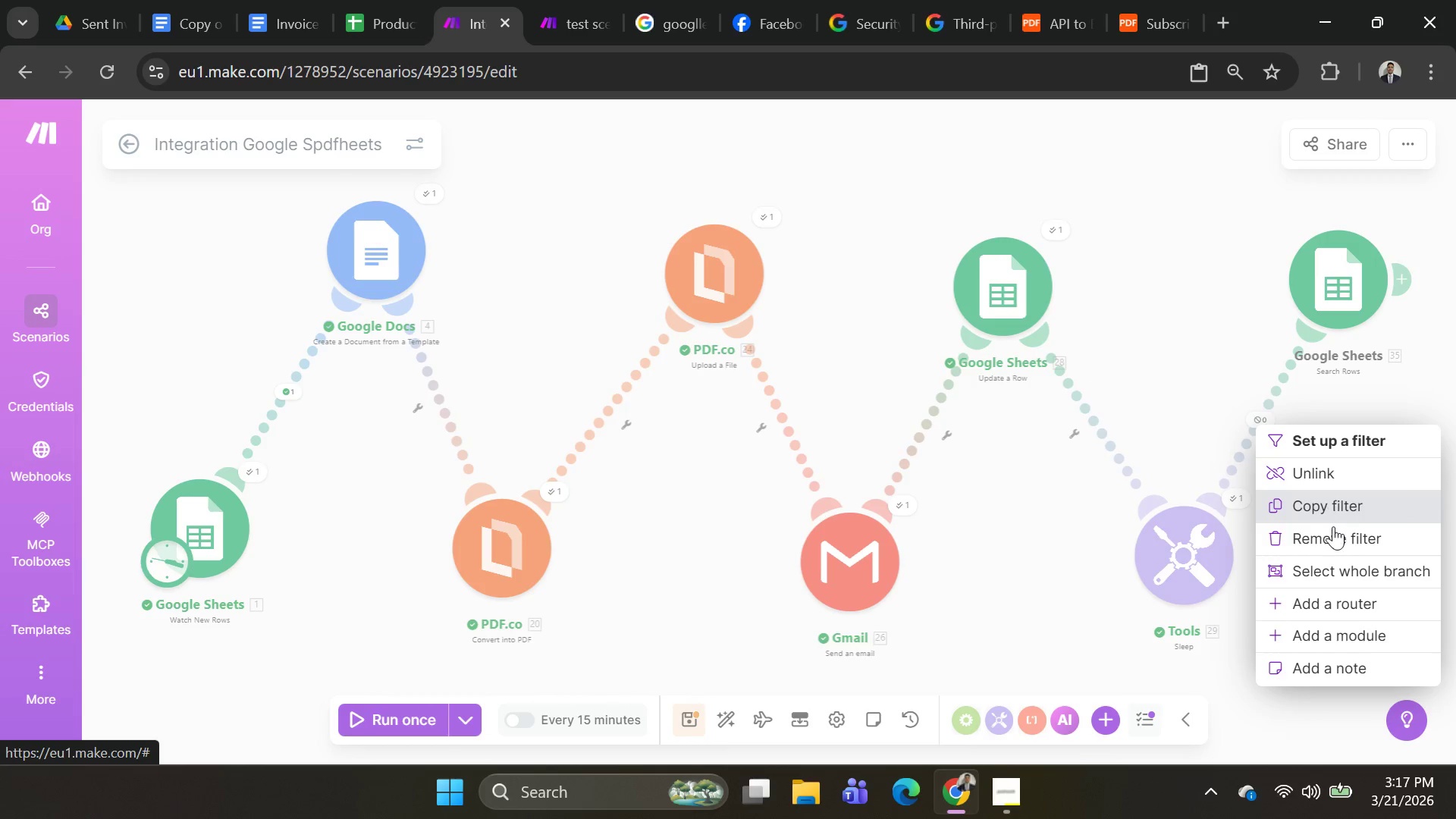 
left_click([1337, 536])
 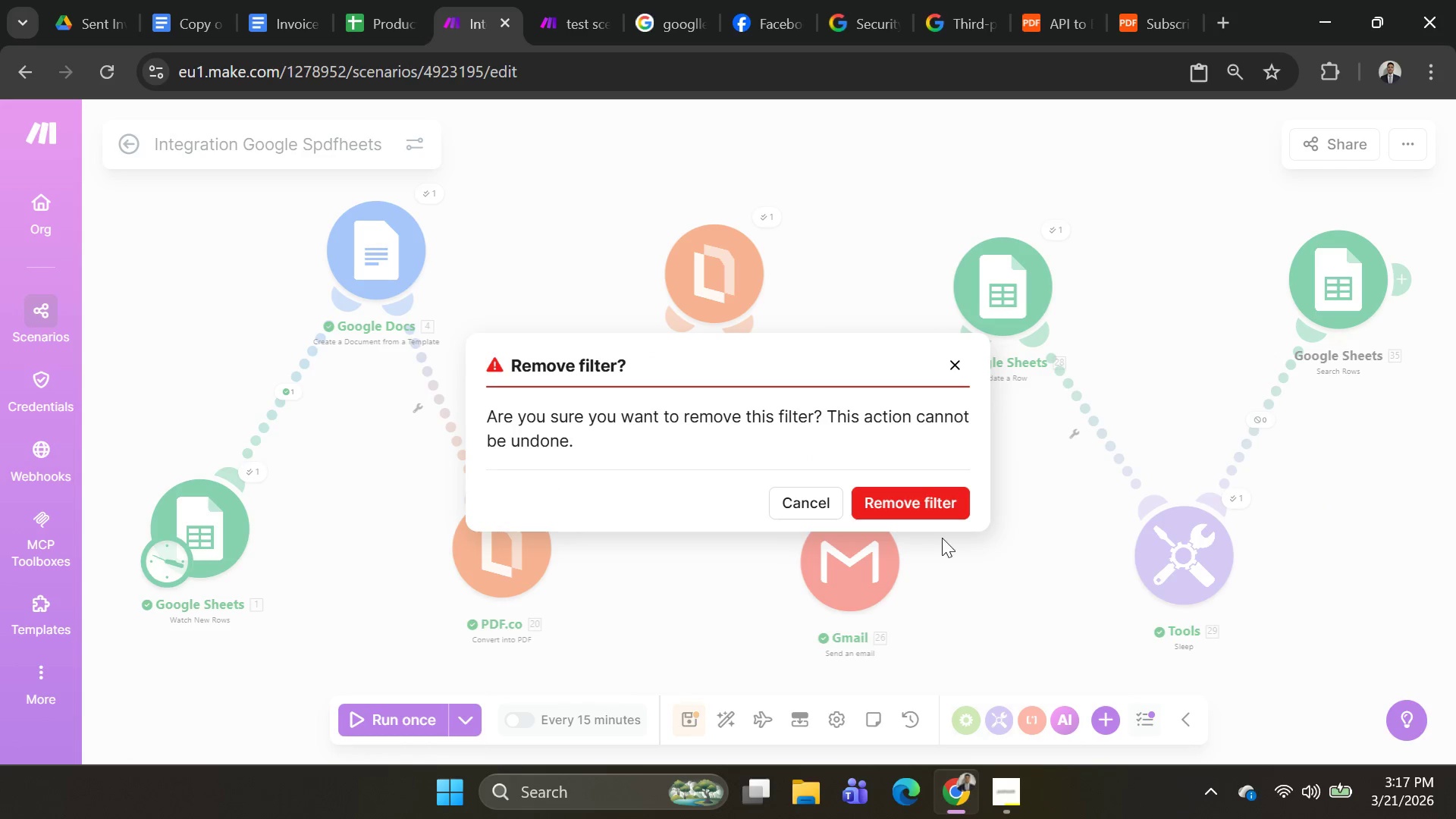 
left_click([912, 496])
 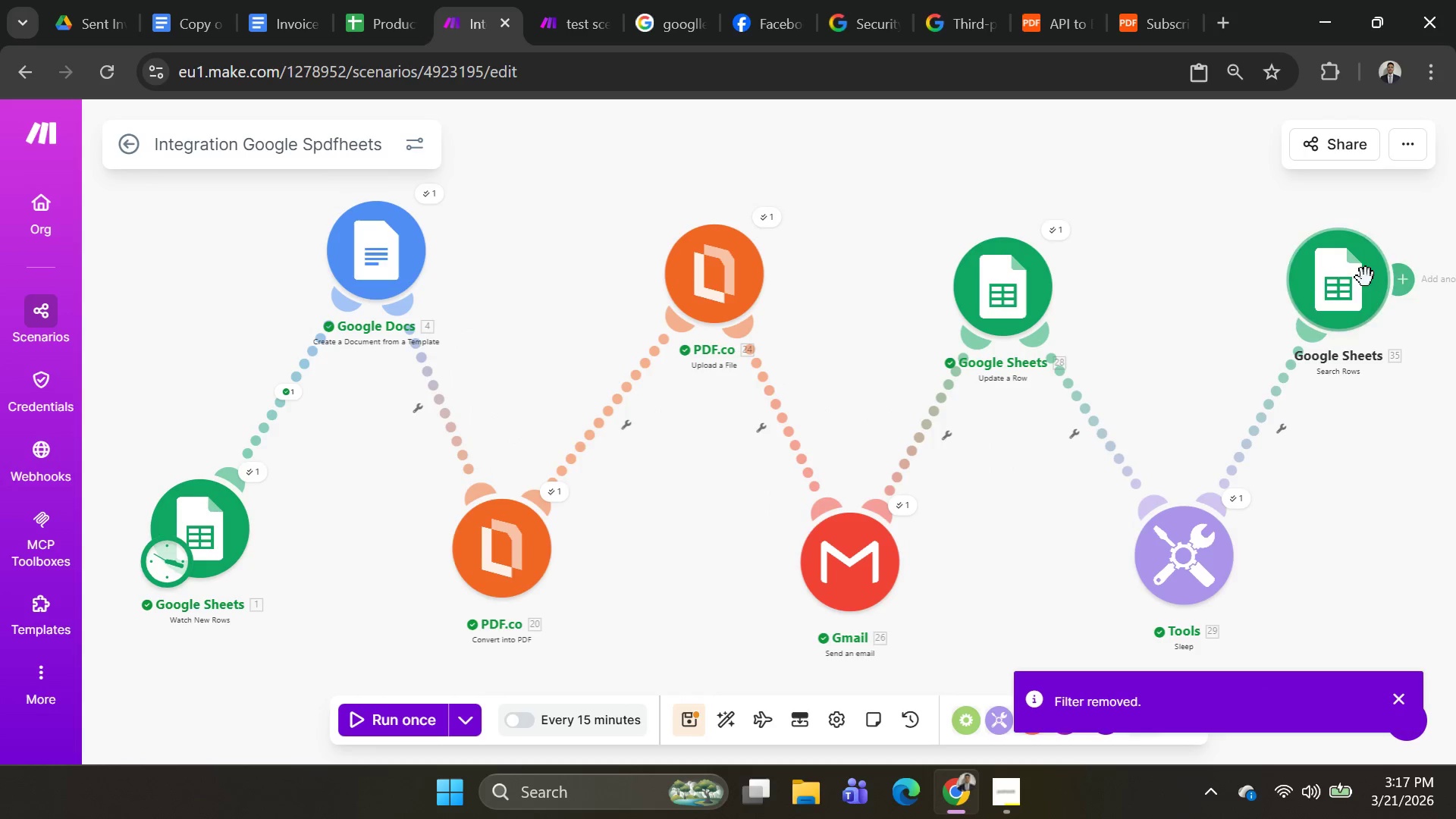 
left_click([1330, 284])
 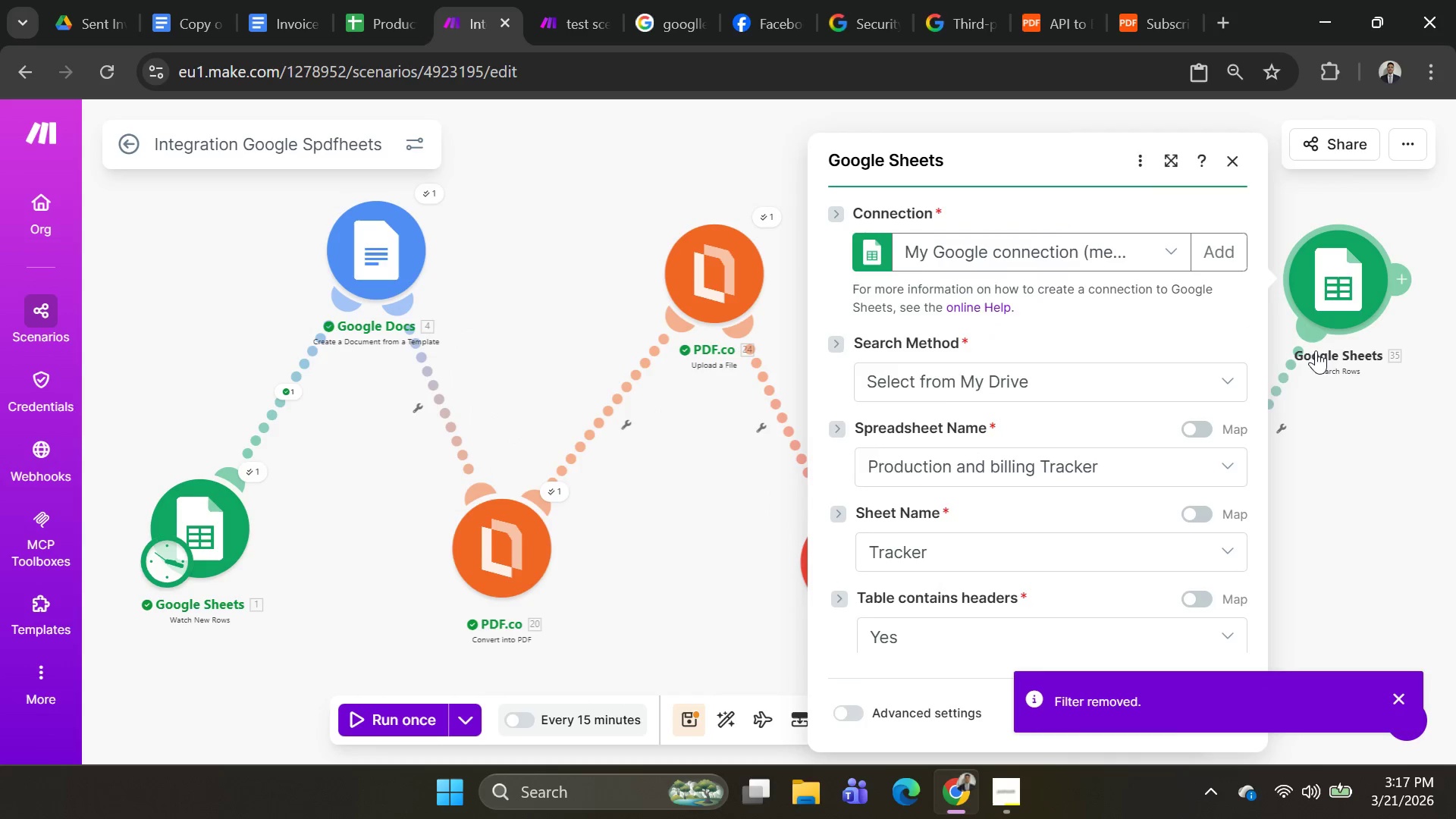 
scroll: coordinate [1112, 437], scroll_direction: down, amount: 25.0
 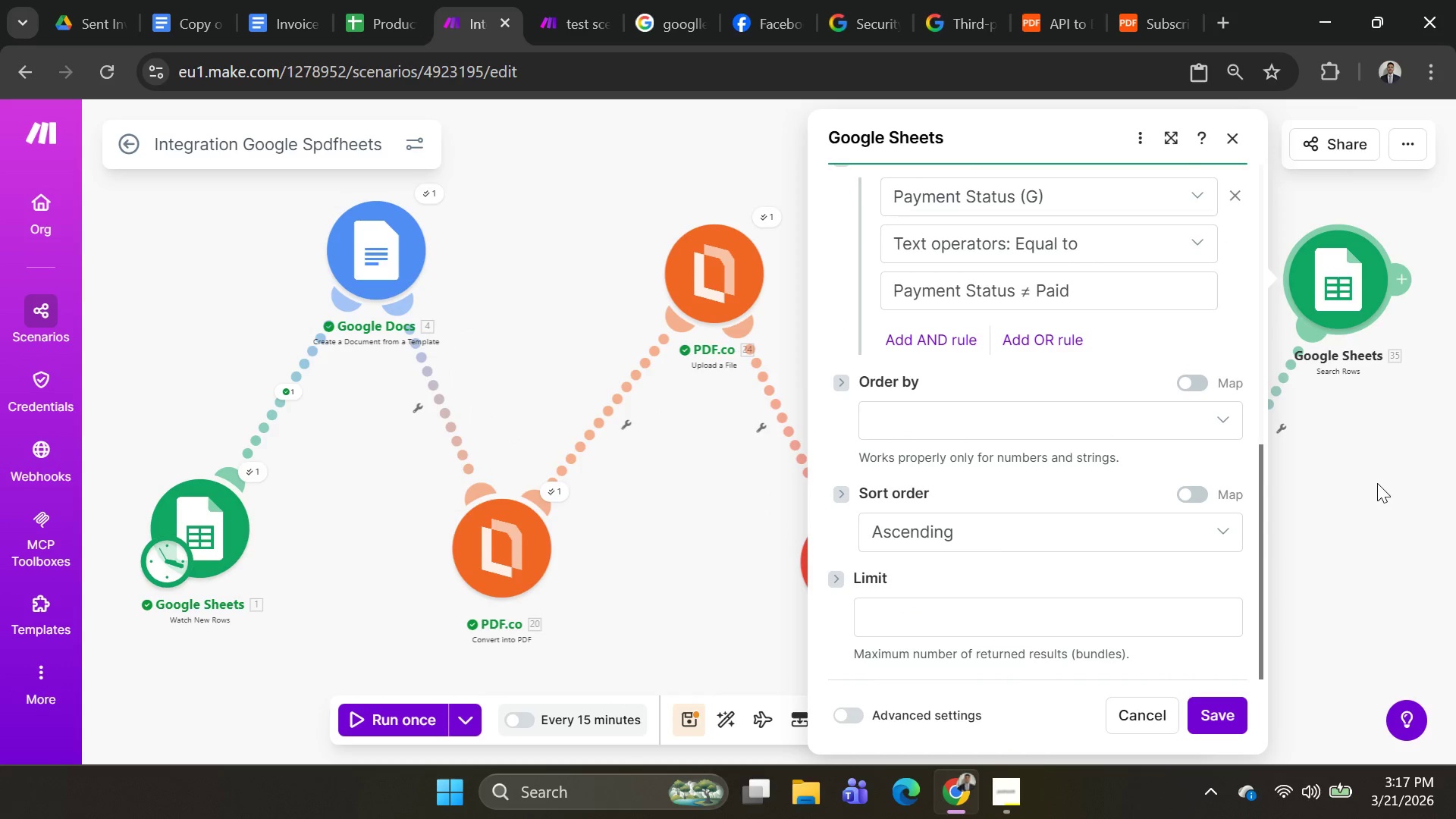 
left_click([1377, 483])
 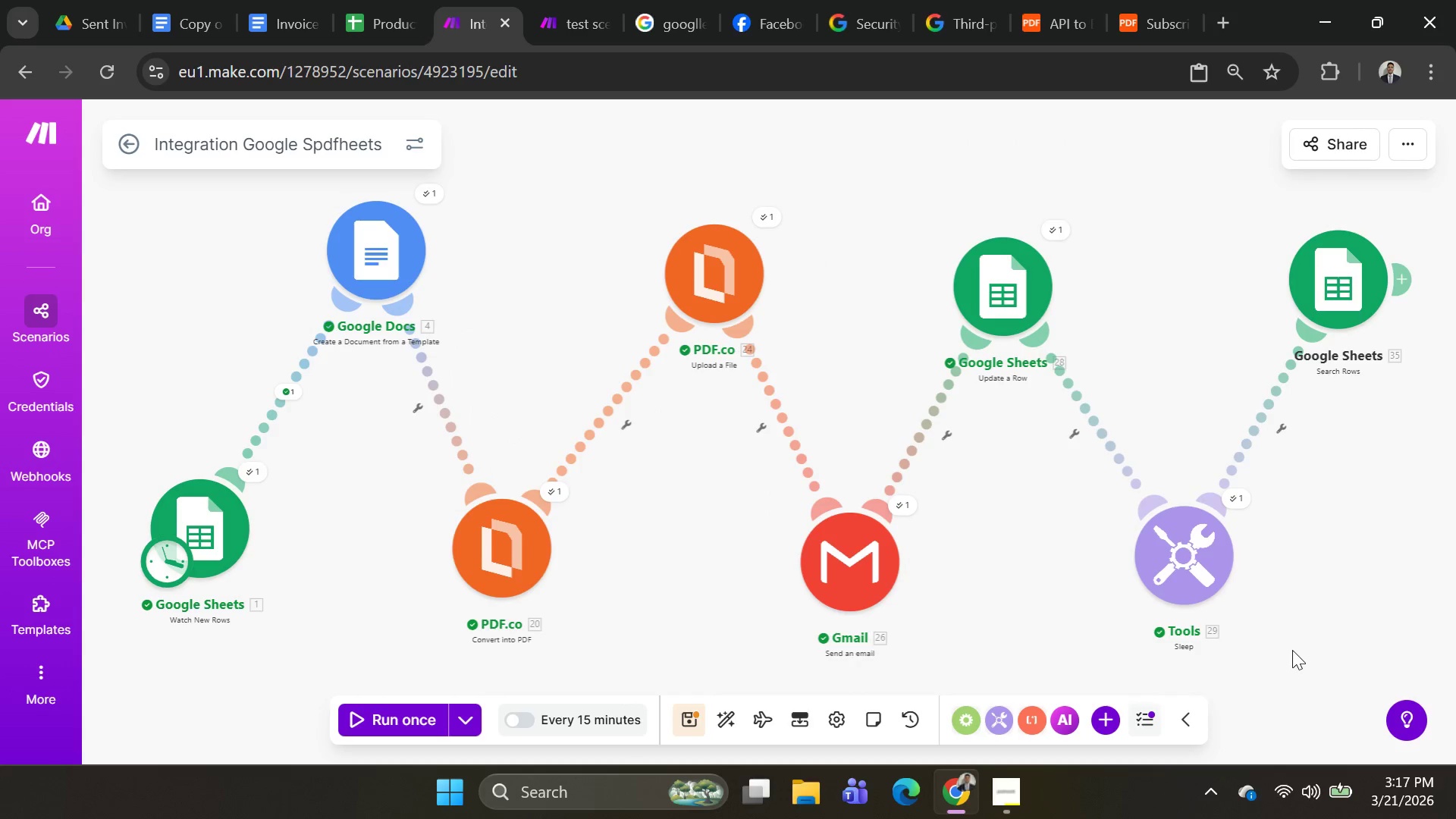 
scroll: coordinate [1272, 523], scroll_direction: down, amount: 3.0
 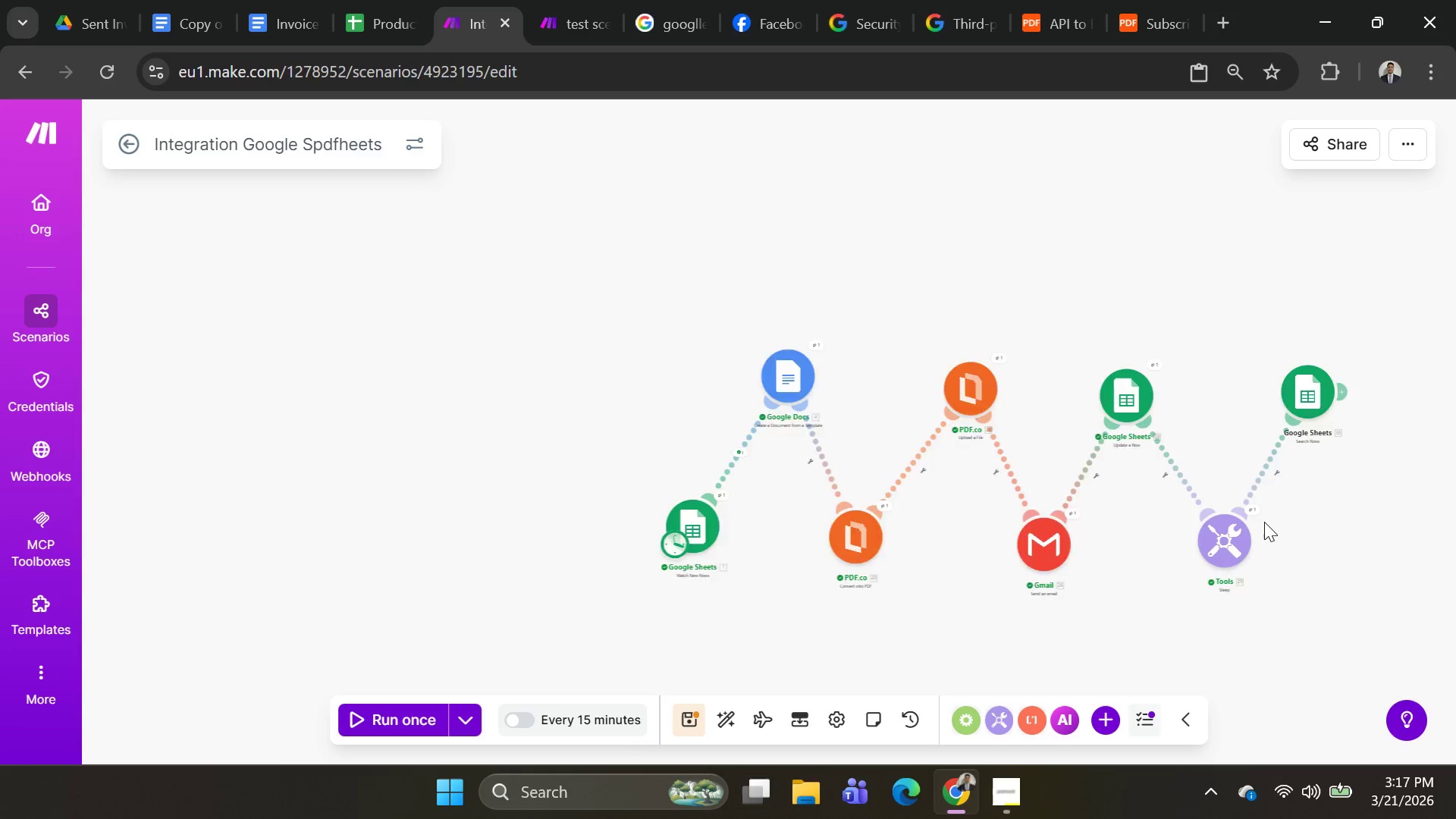 
scroll: coordinate [1264, 522], scroll_direction: none, amount: 0.0
 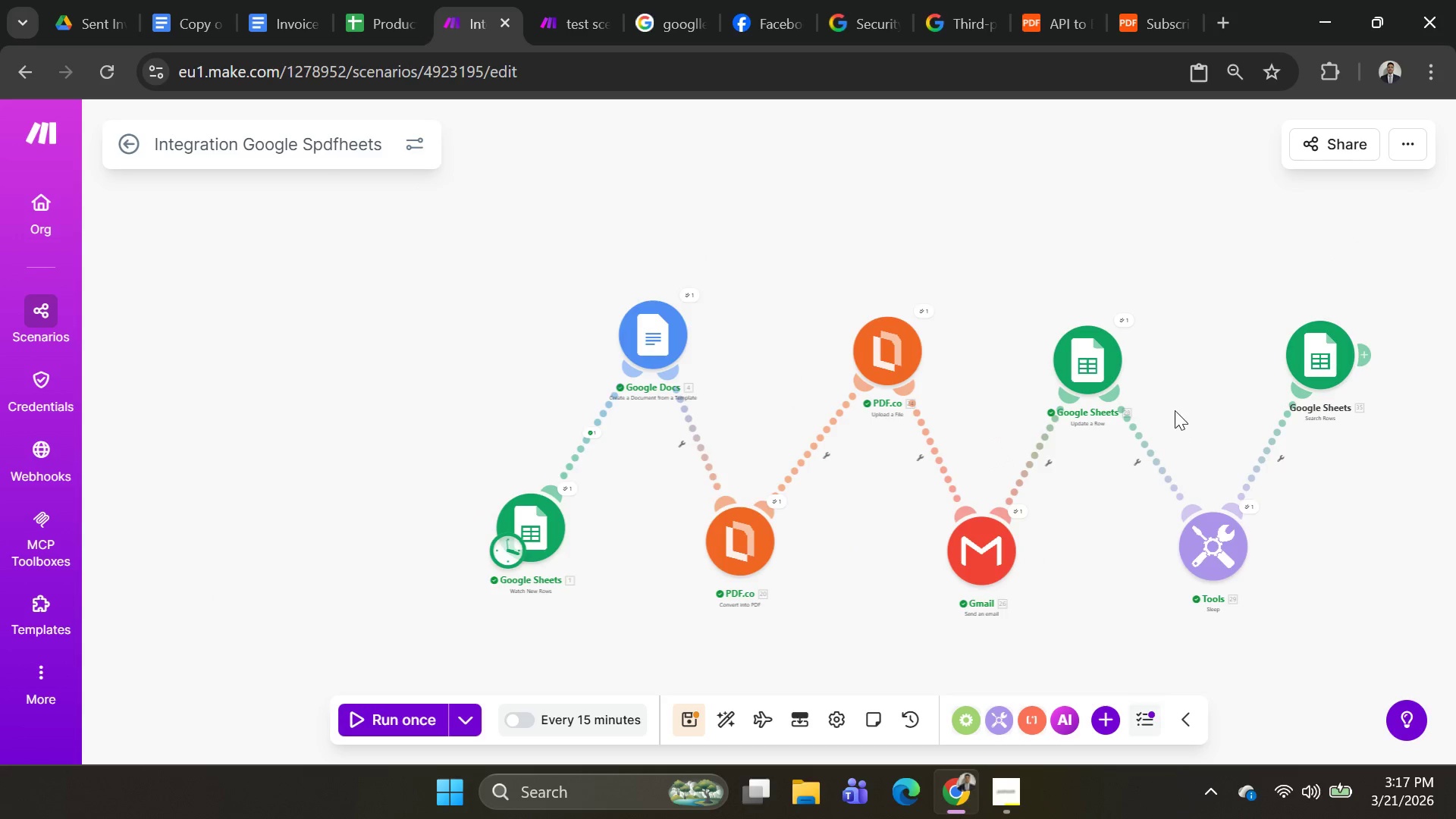 
left_click_drag(start_coordinate=[1175, 410], to_coordinate=[819, 372])
 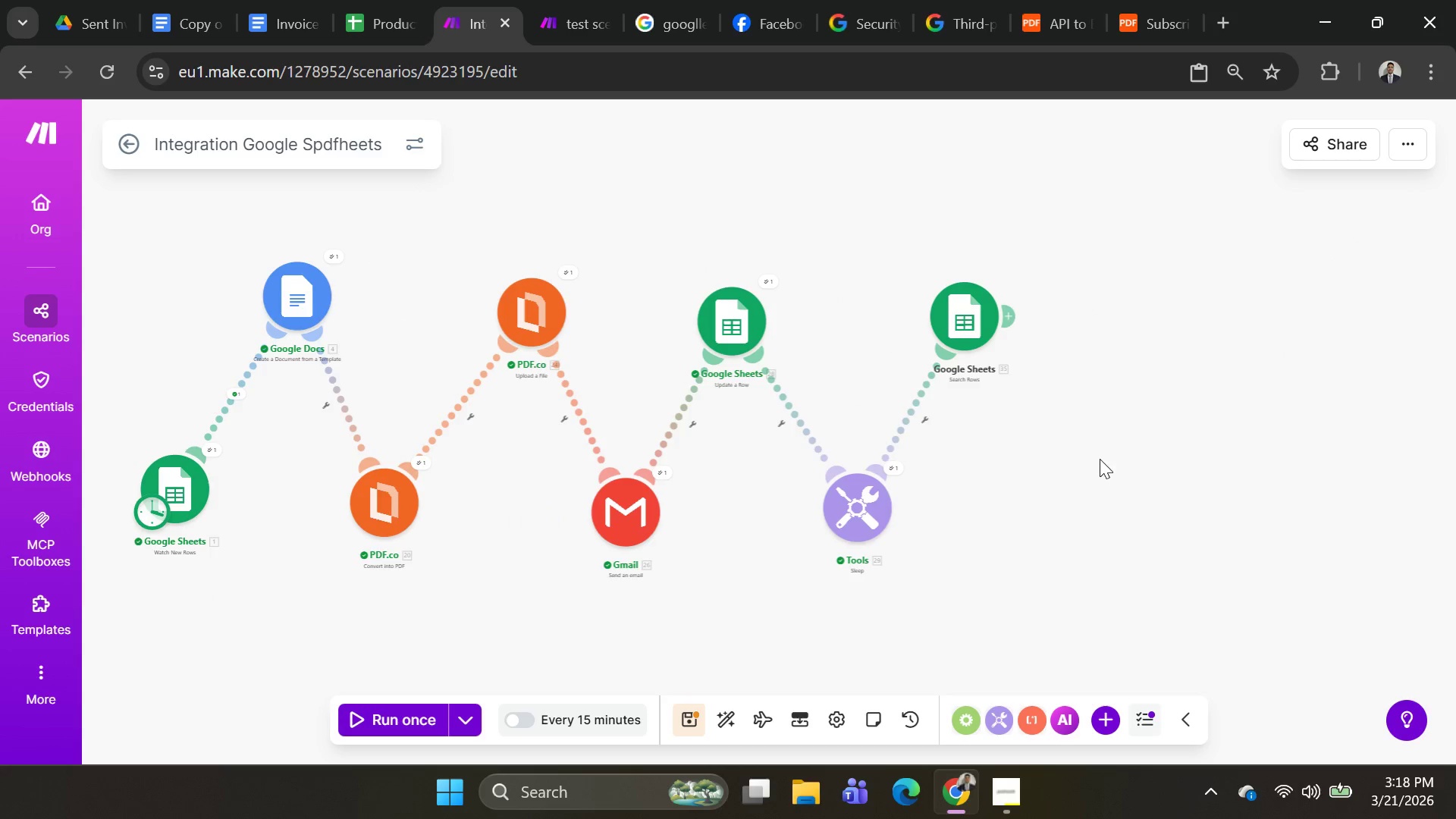 
left_click([1100, 459])
 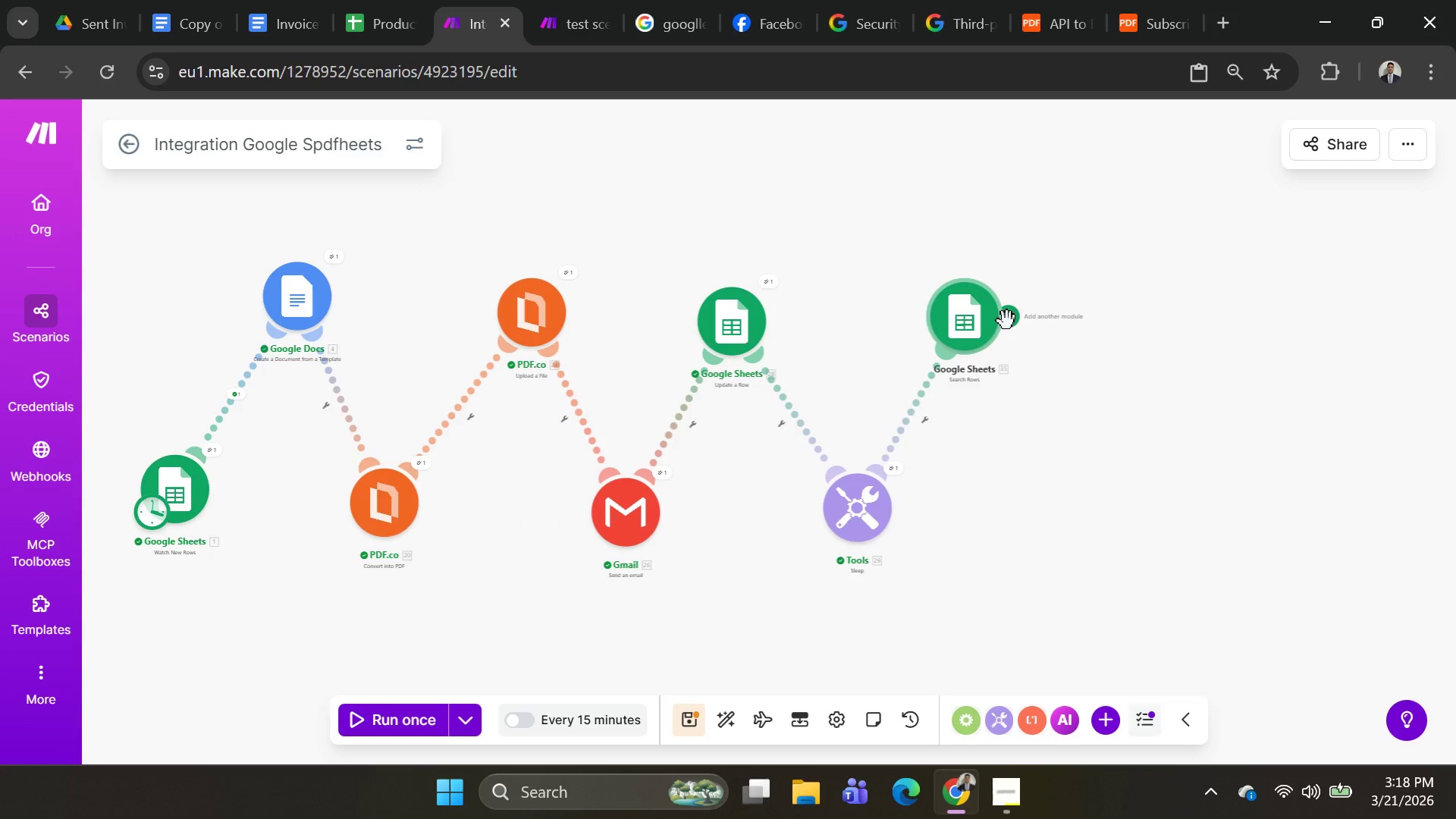 
left_click([1007, 321])
 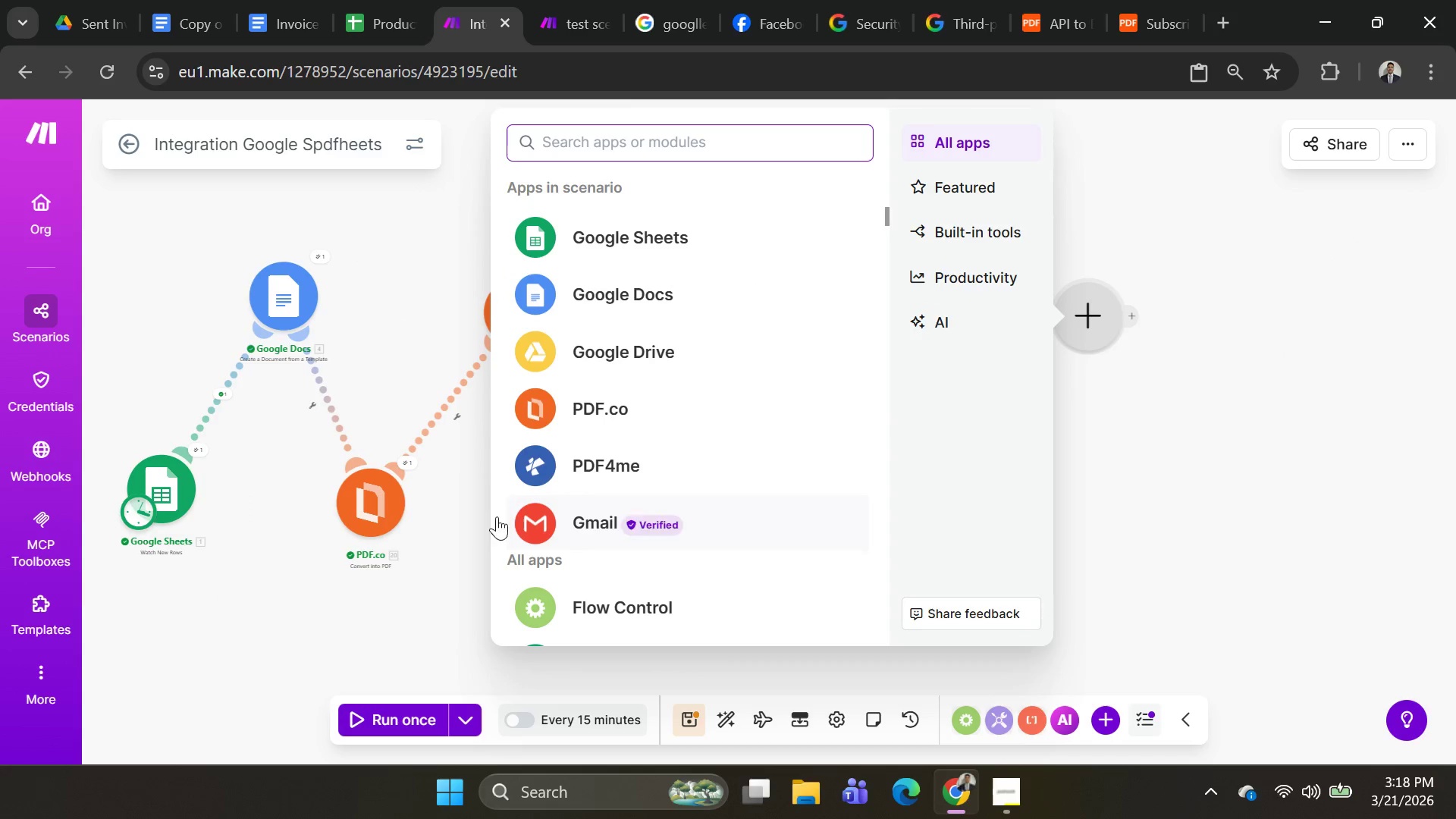 
left_click([401, 648])
 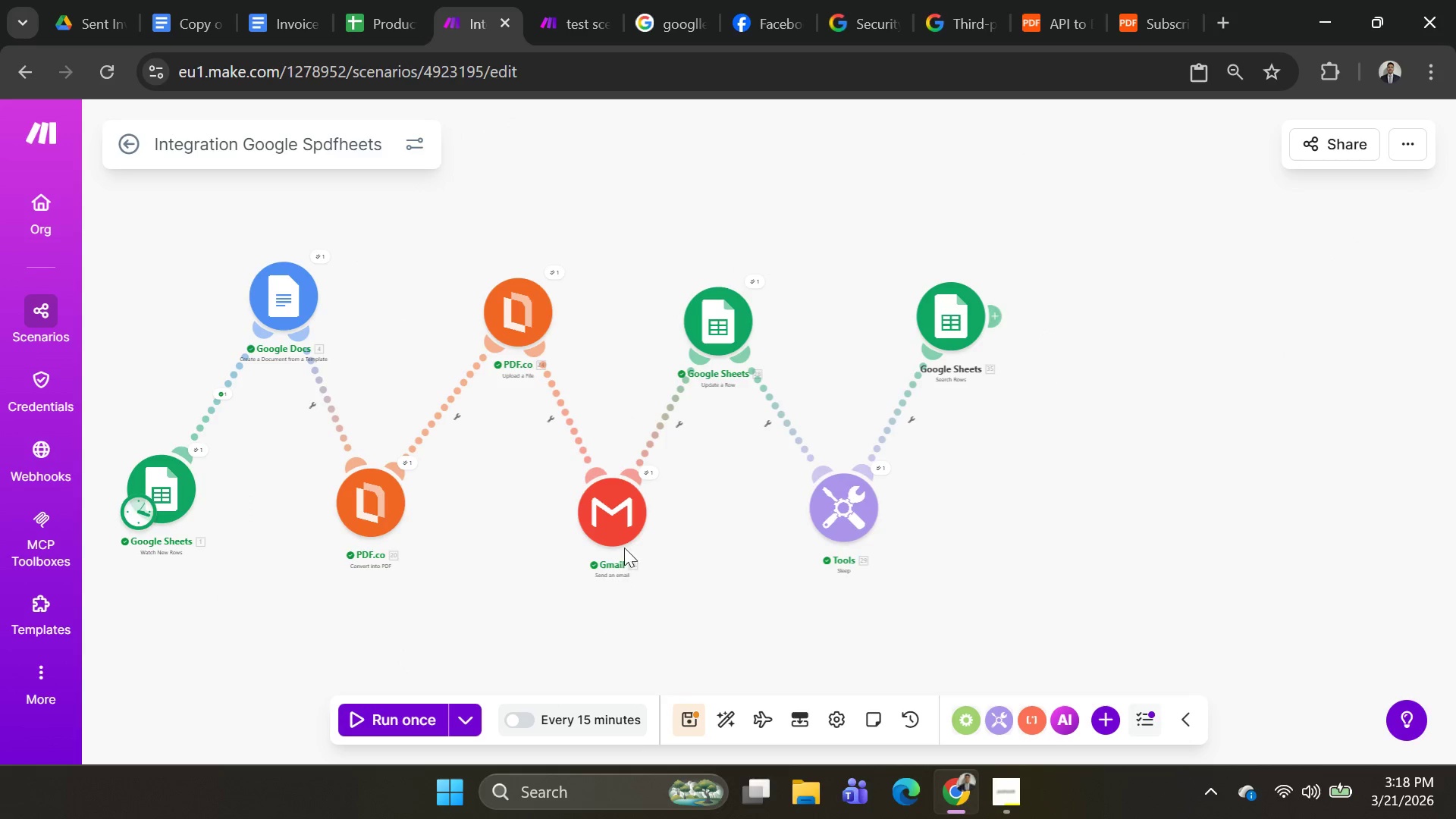 
right_click([609, 508])
 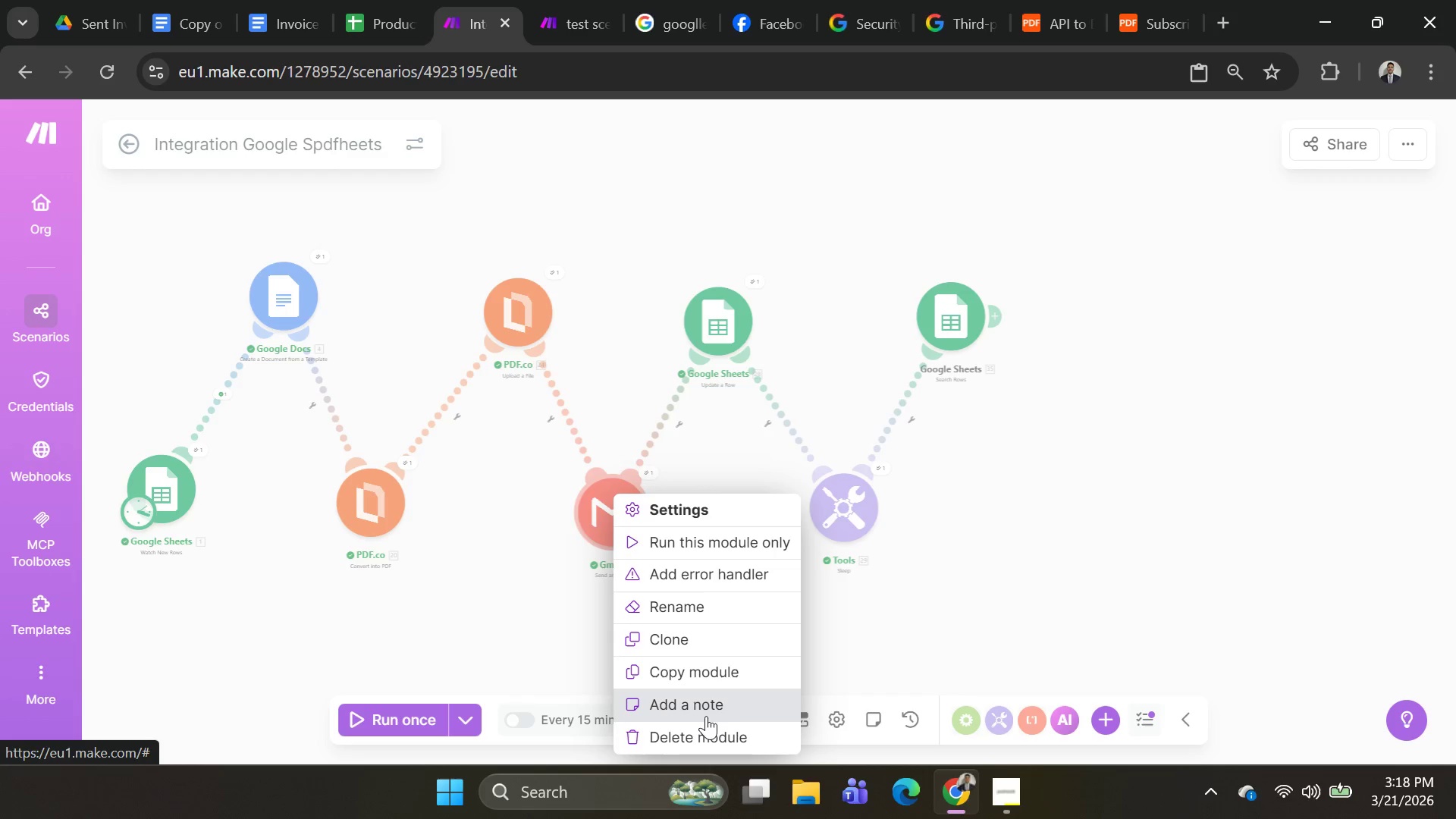 
double_click([1194, 576])
 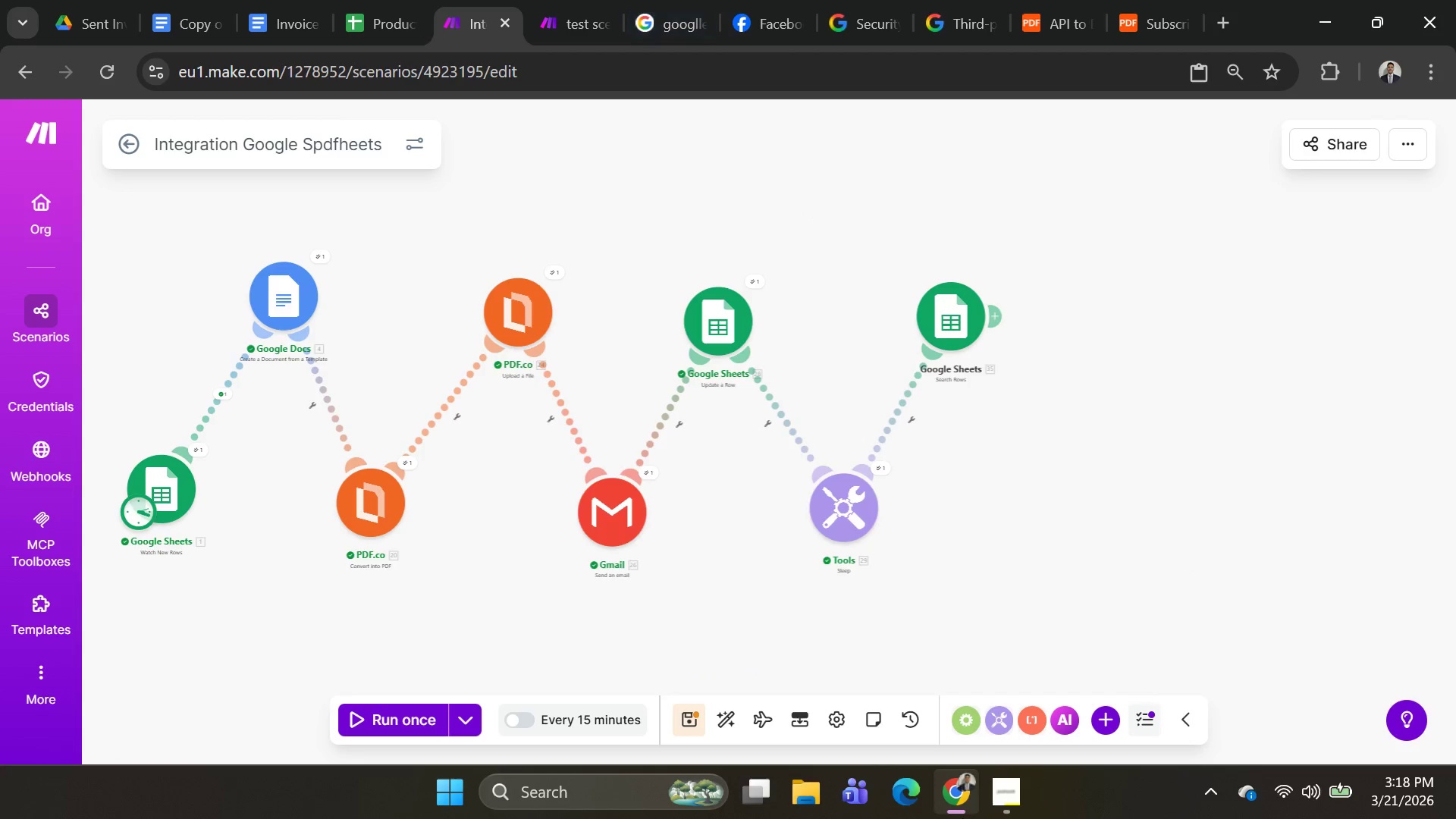 
left_click([999, 795])